 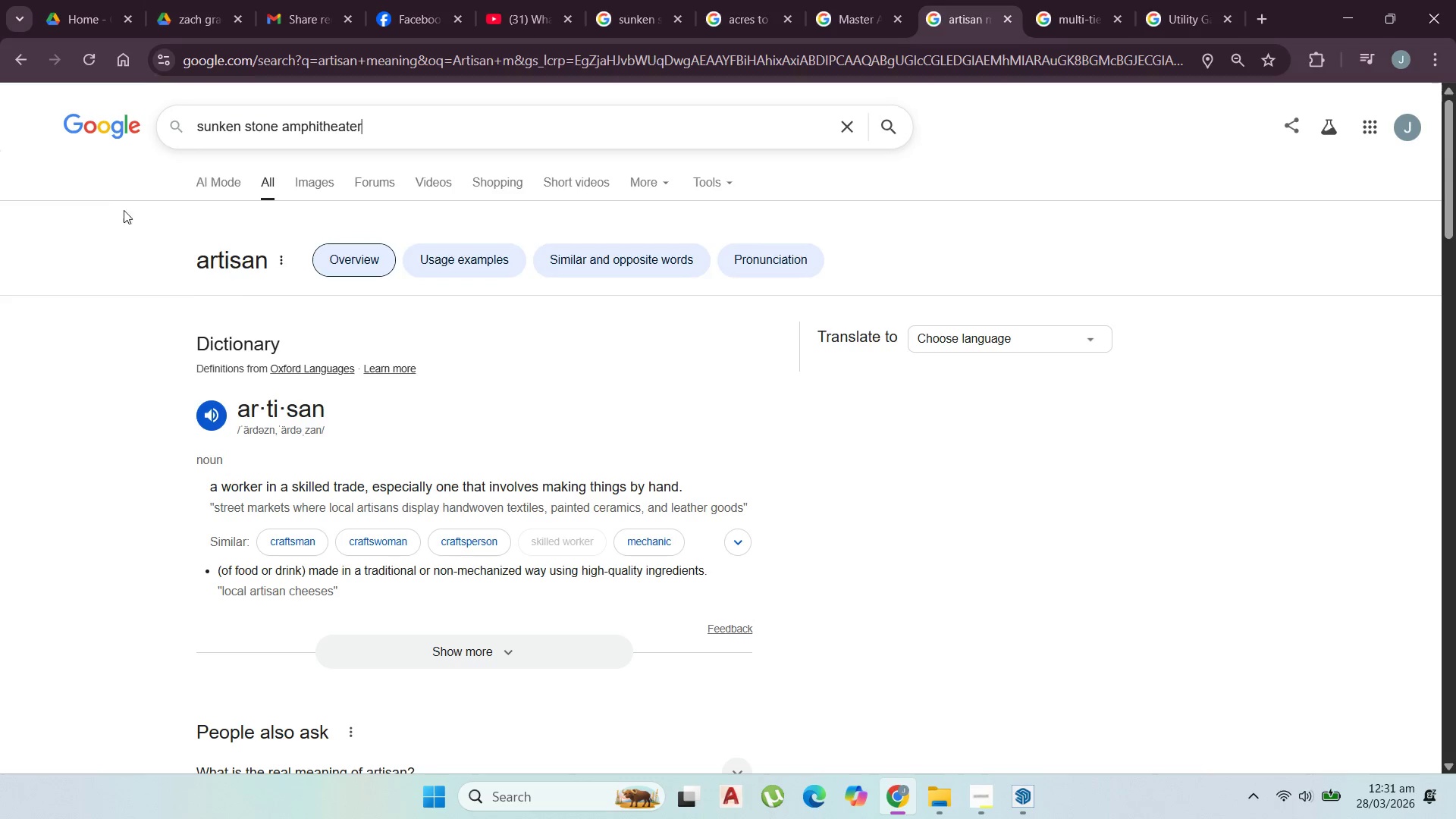 
key(Enter)
 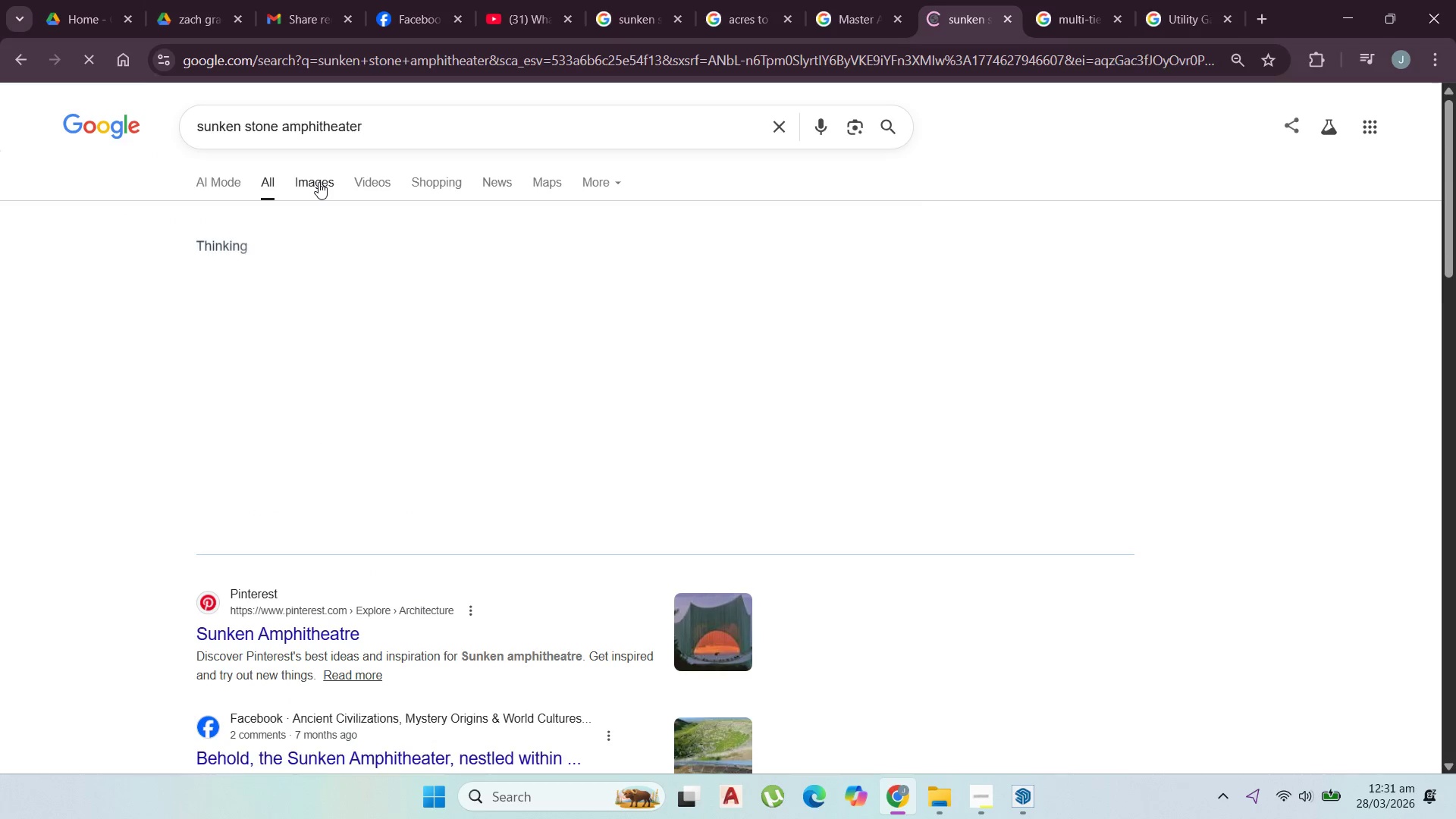 
left_click([318, 180])
 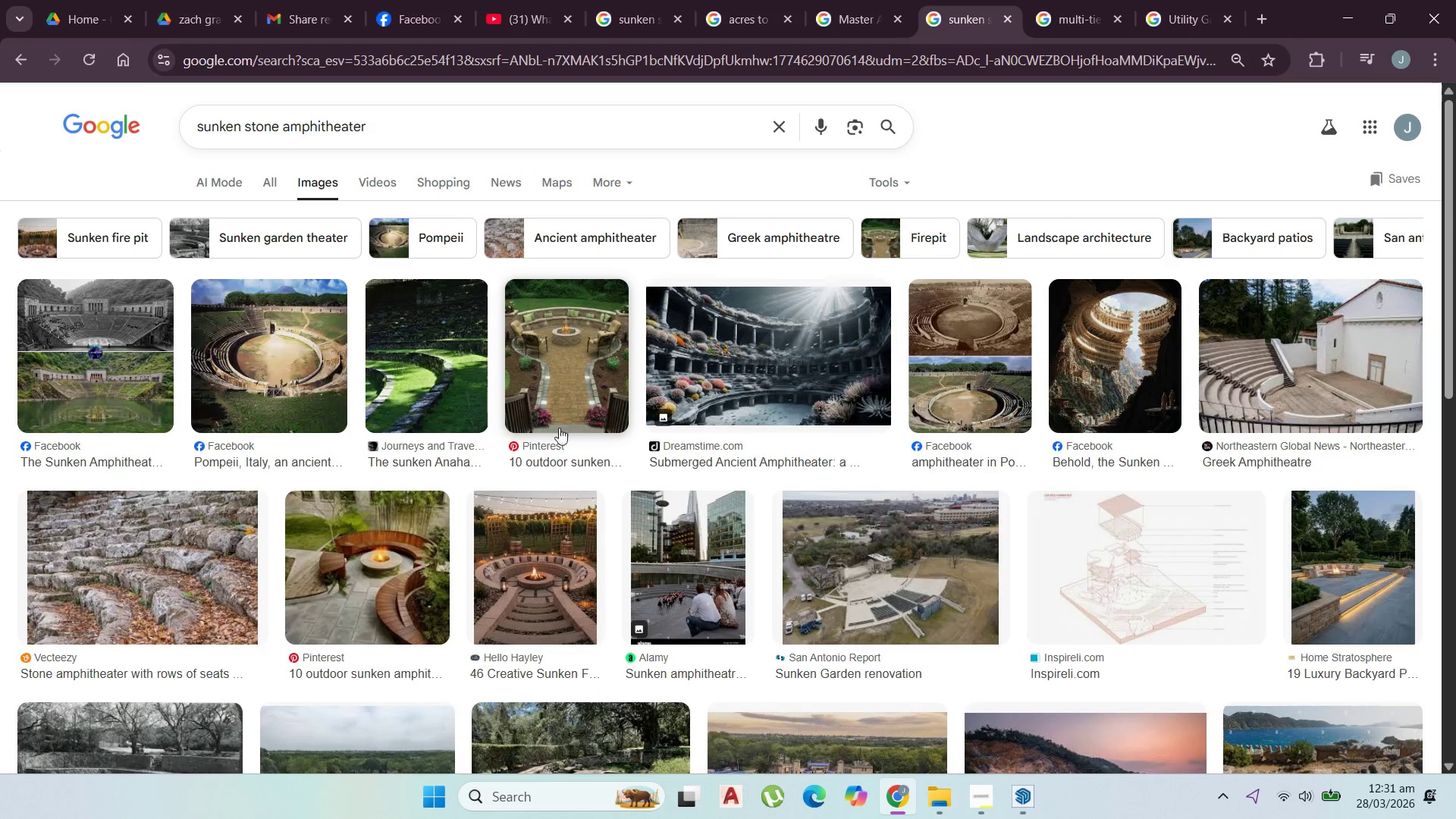 
left_click([231, 369])
 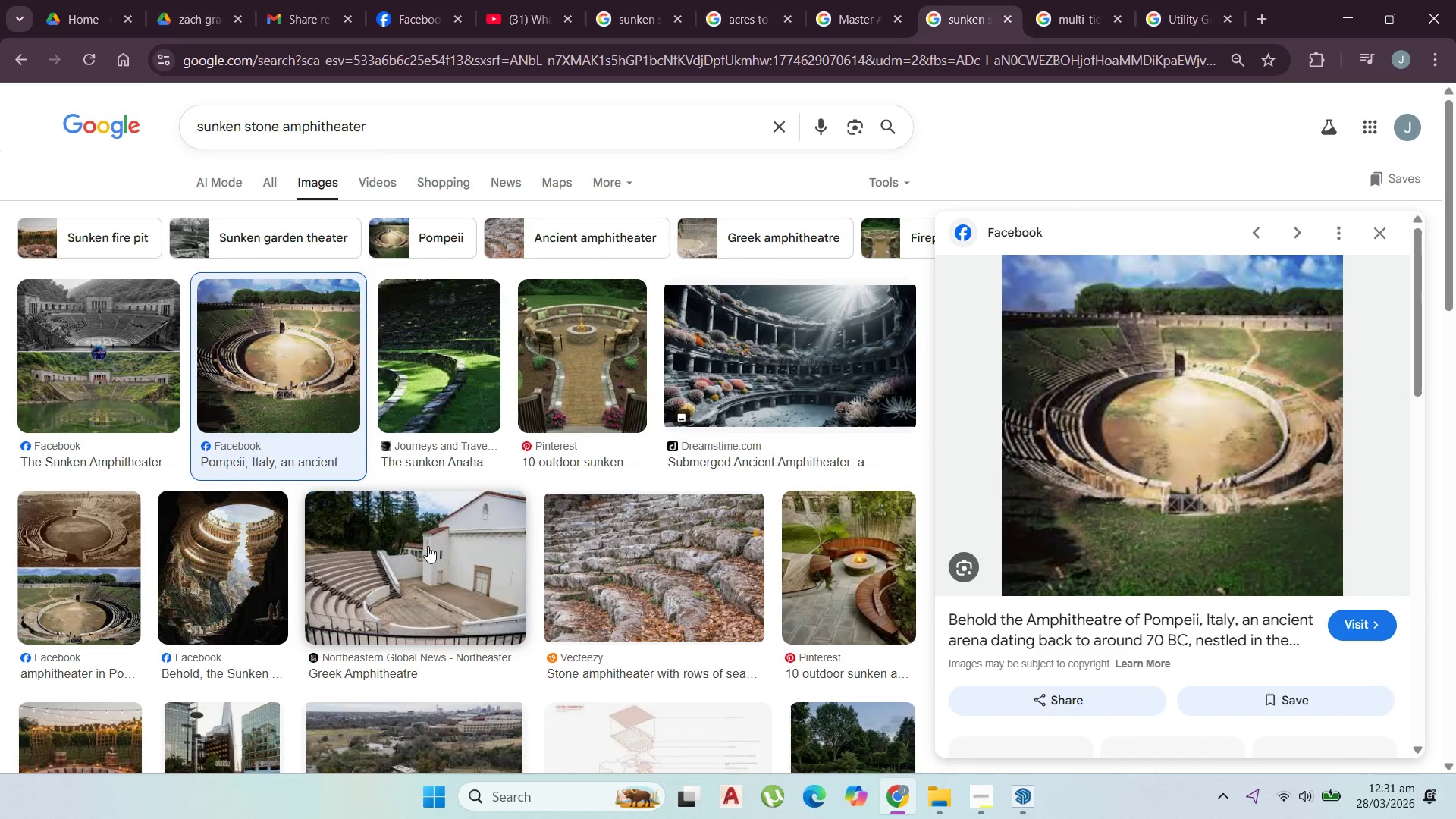 
left_click([353, 577])
 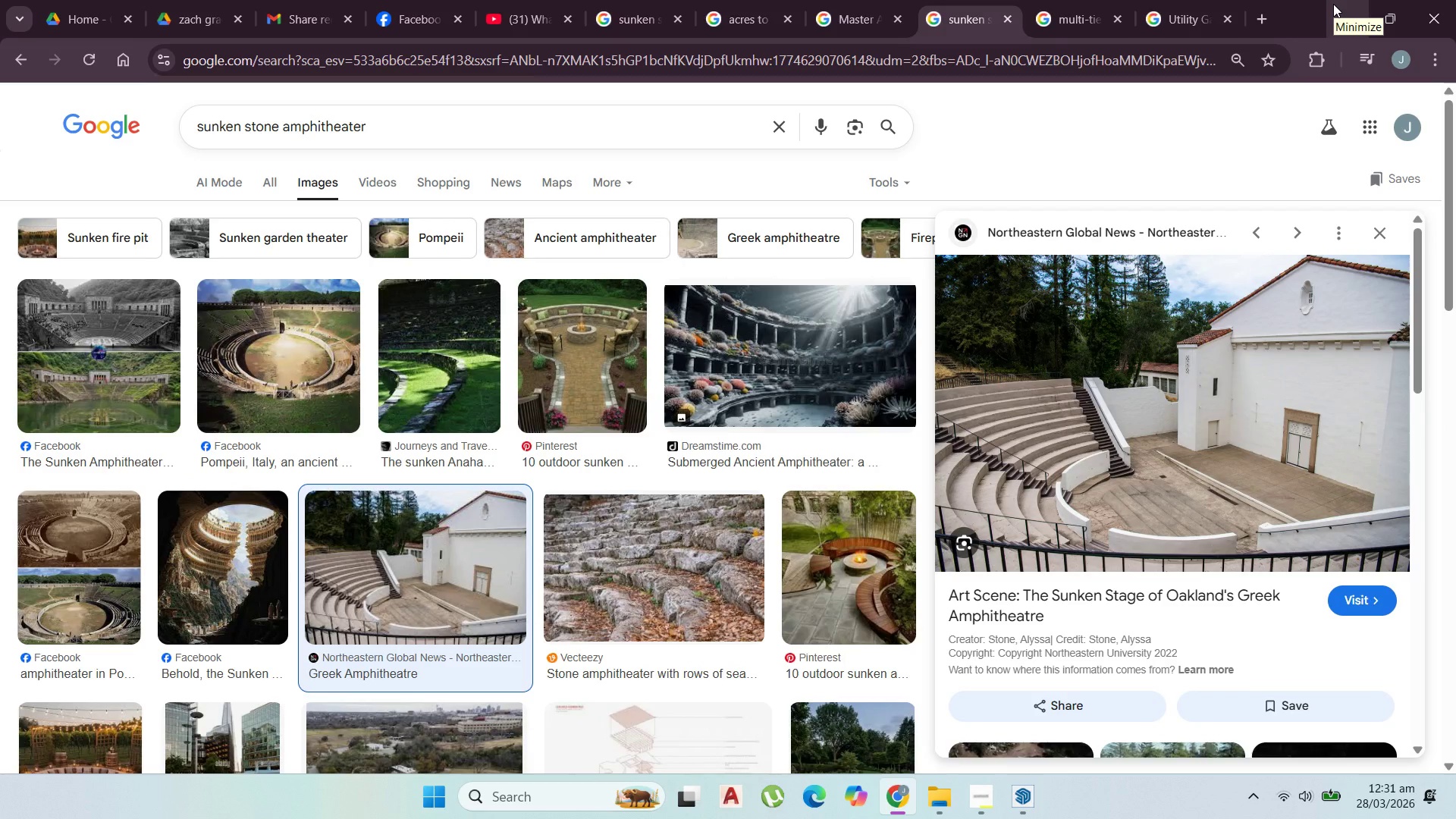 
wait(5.7)
 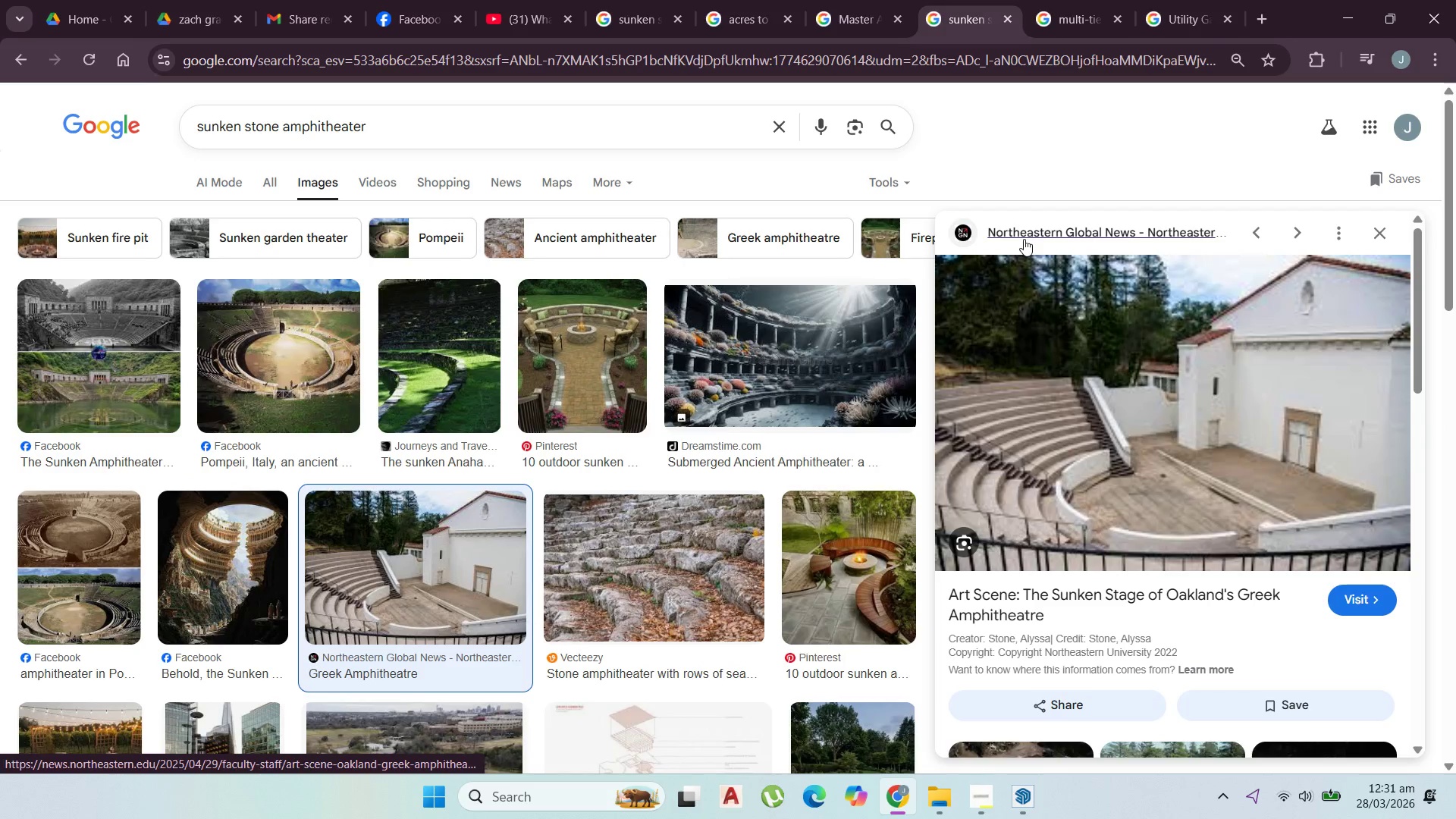 
left_click([1333, 4])